 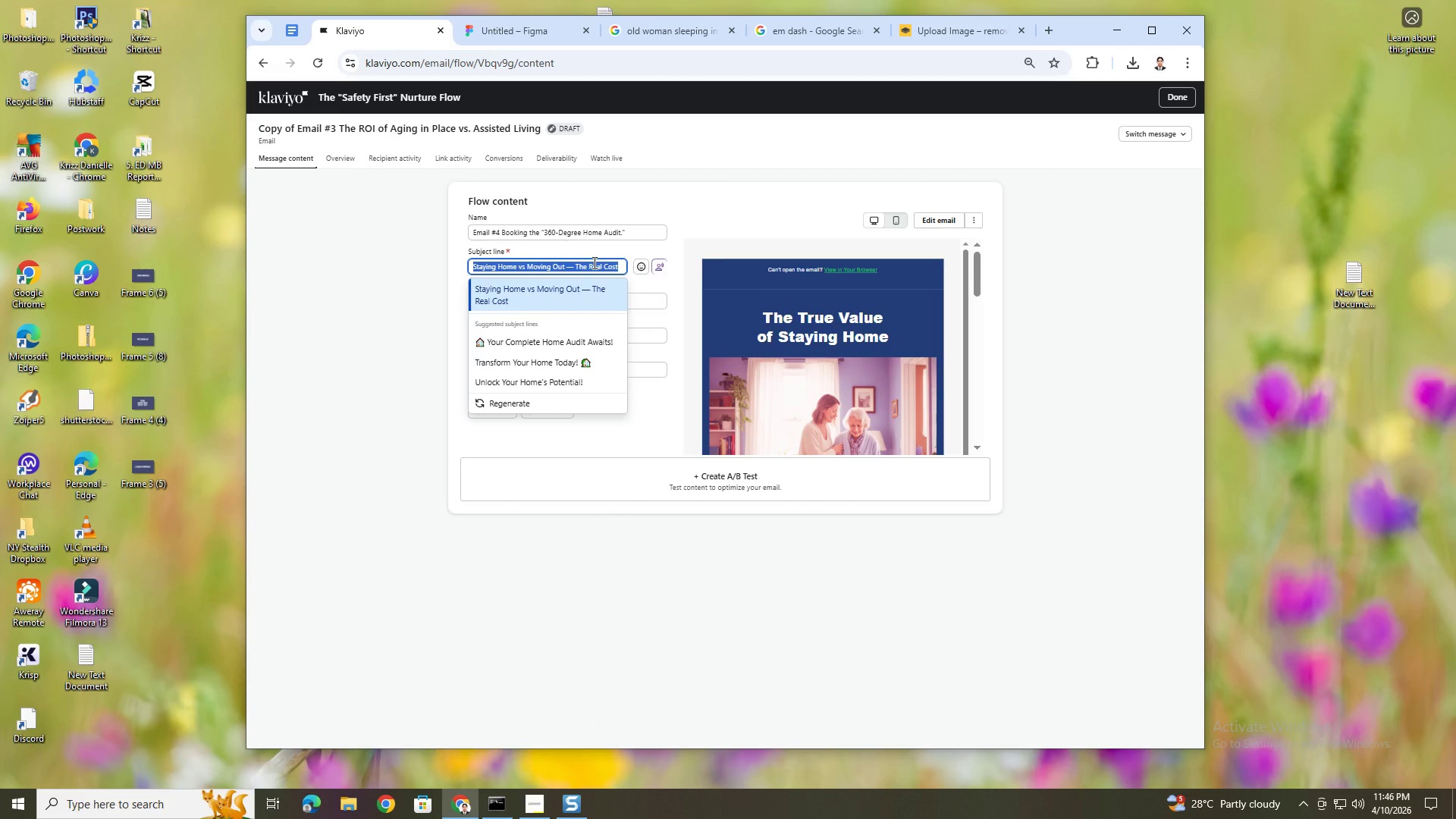 
triple_click([593, 262])
 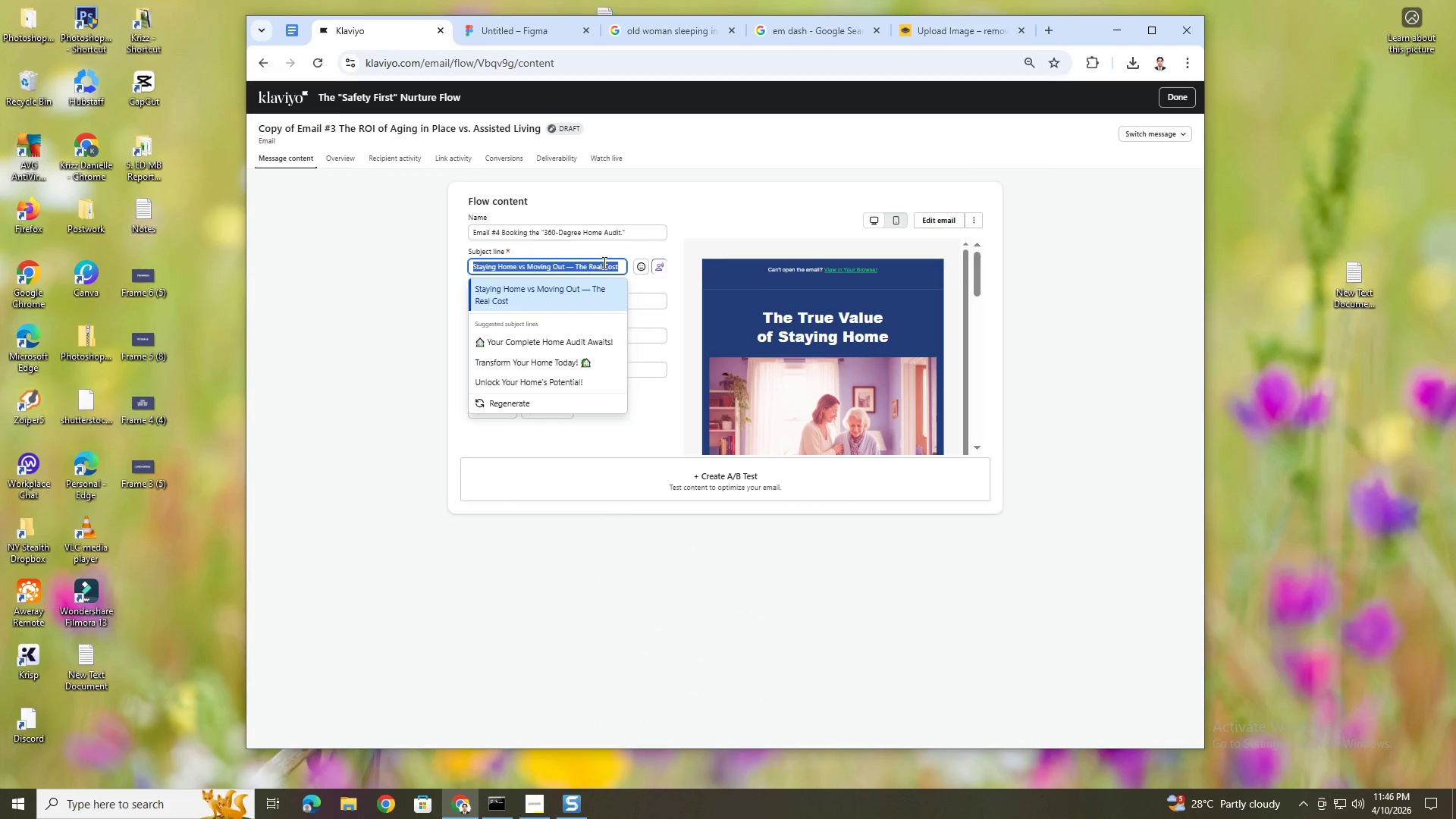 
left_click([604, 263])
 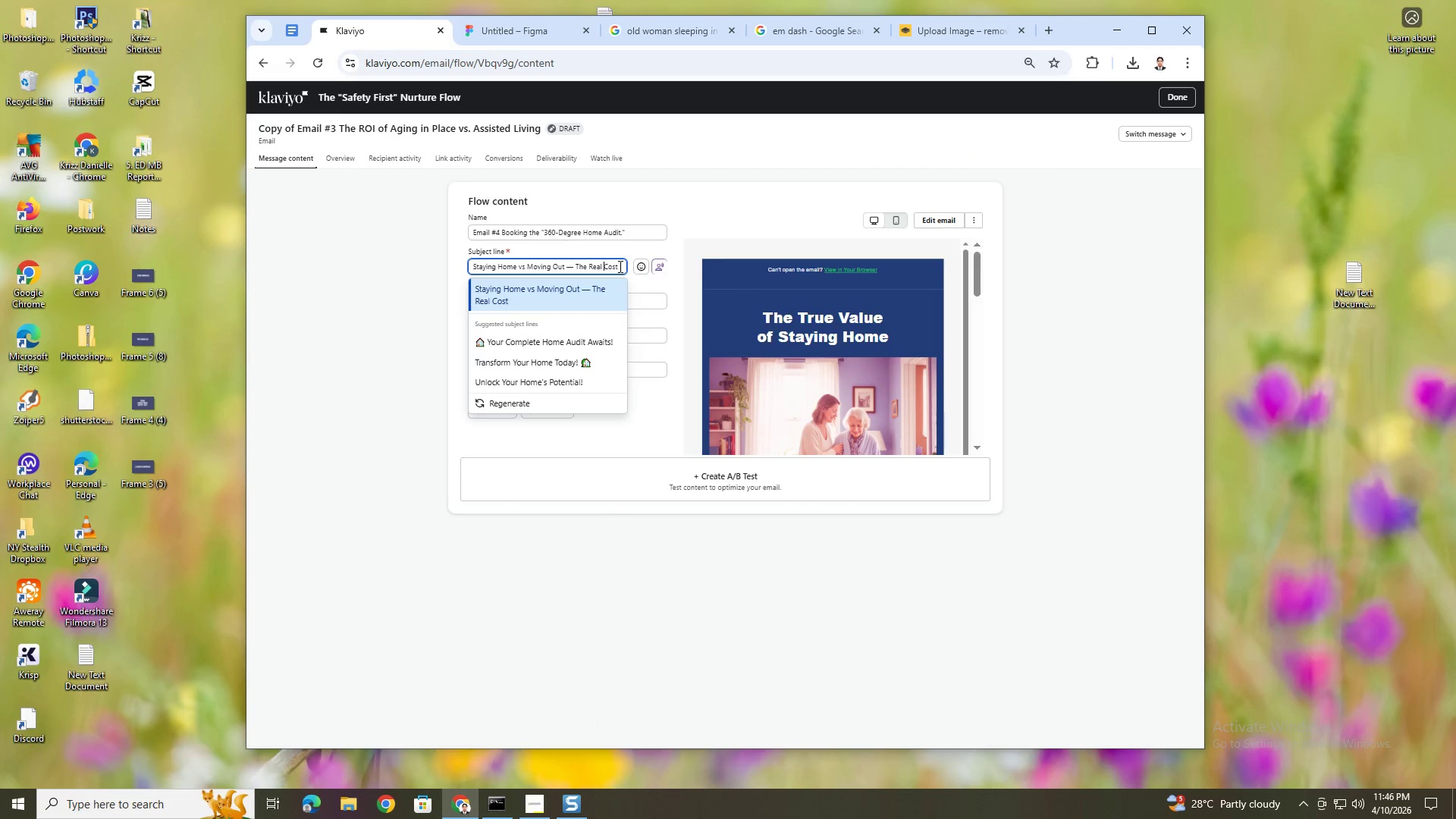 
left_click_drag(start_coordinate=[619, 266], to_coordinate=[472, 271])
 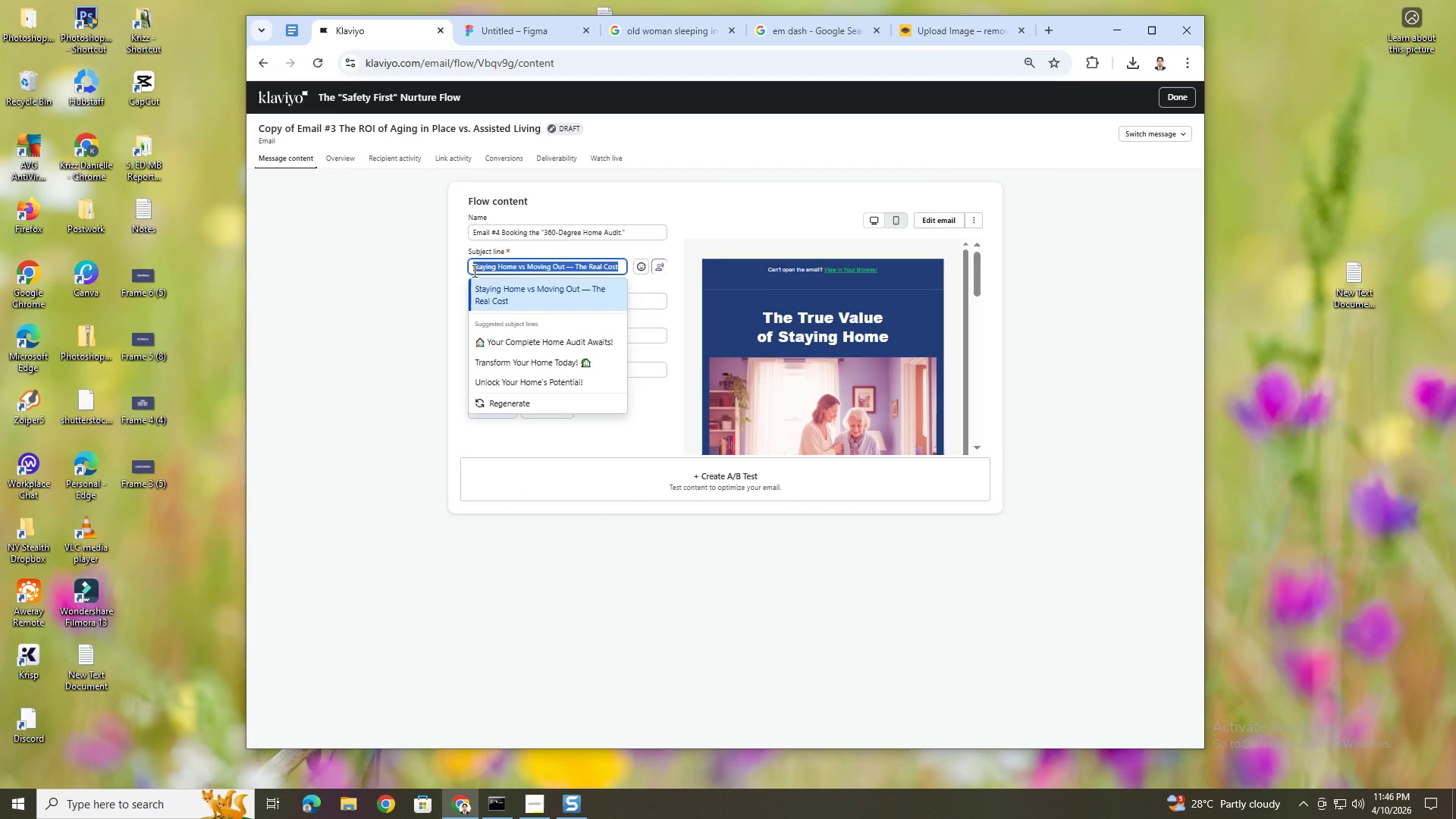 
type(Ready for)
 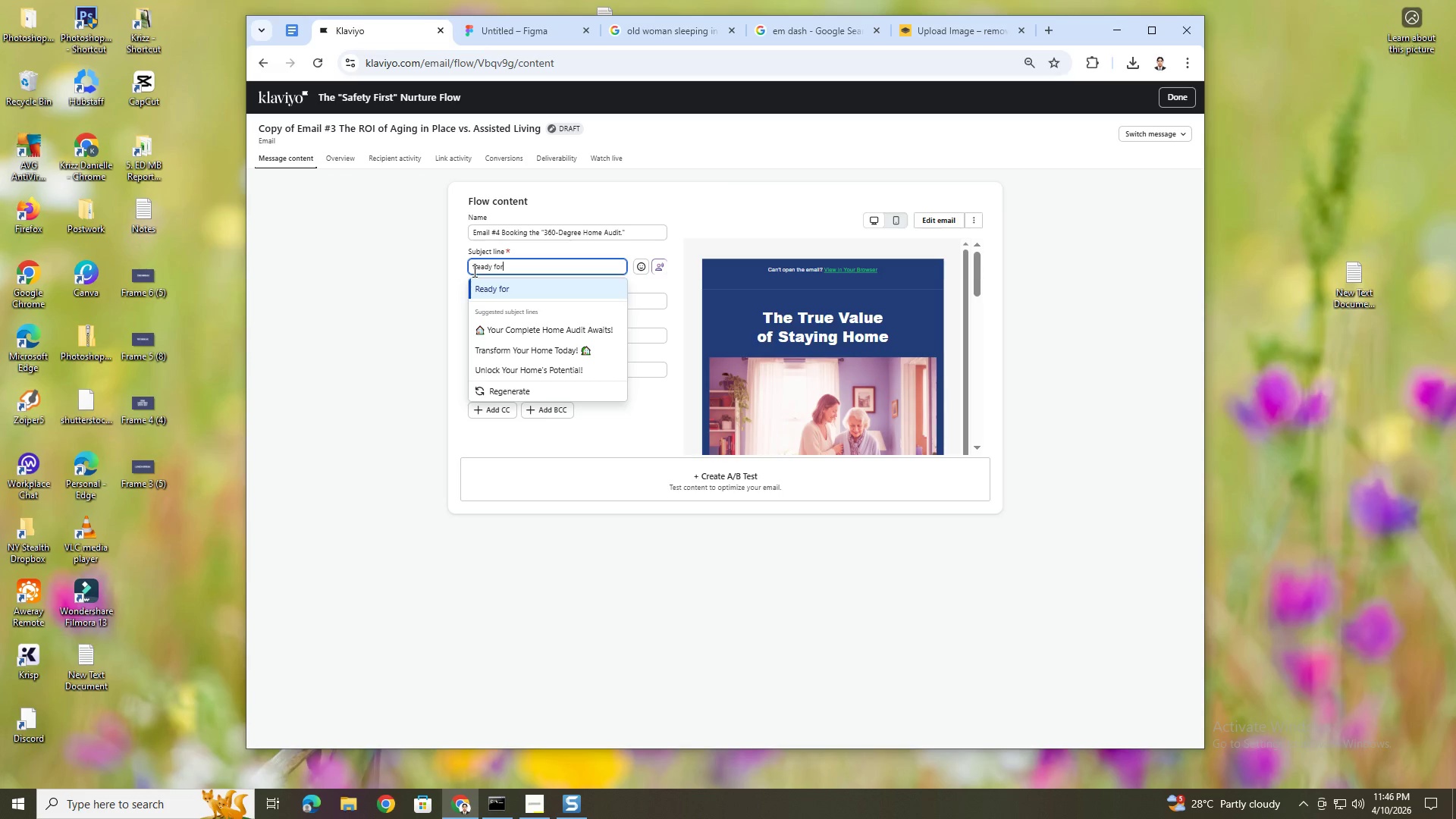 
type( Peace of Mind)
 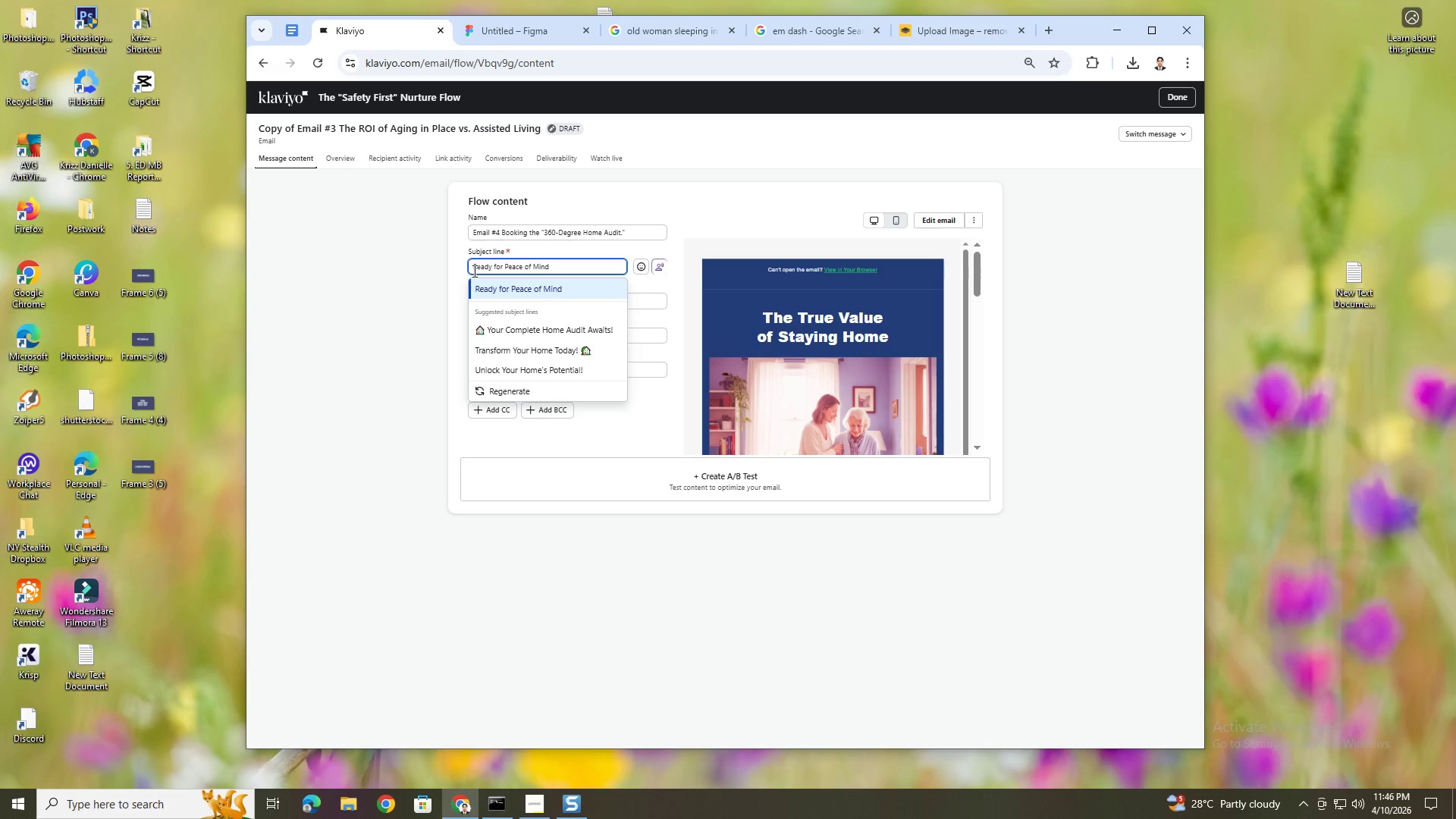 
wait(5.39)
 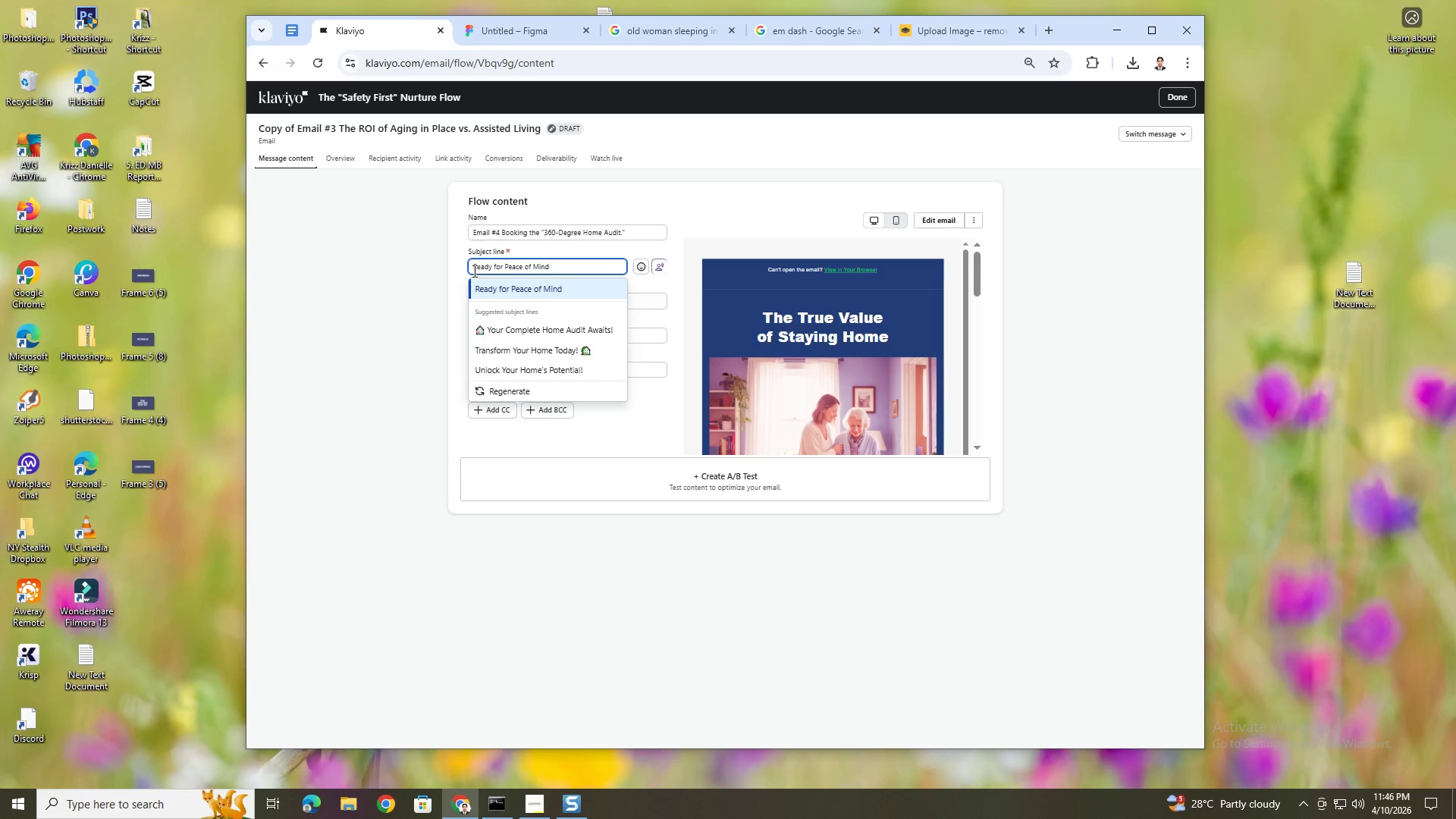 
key(Shift+ShiftRight)
 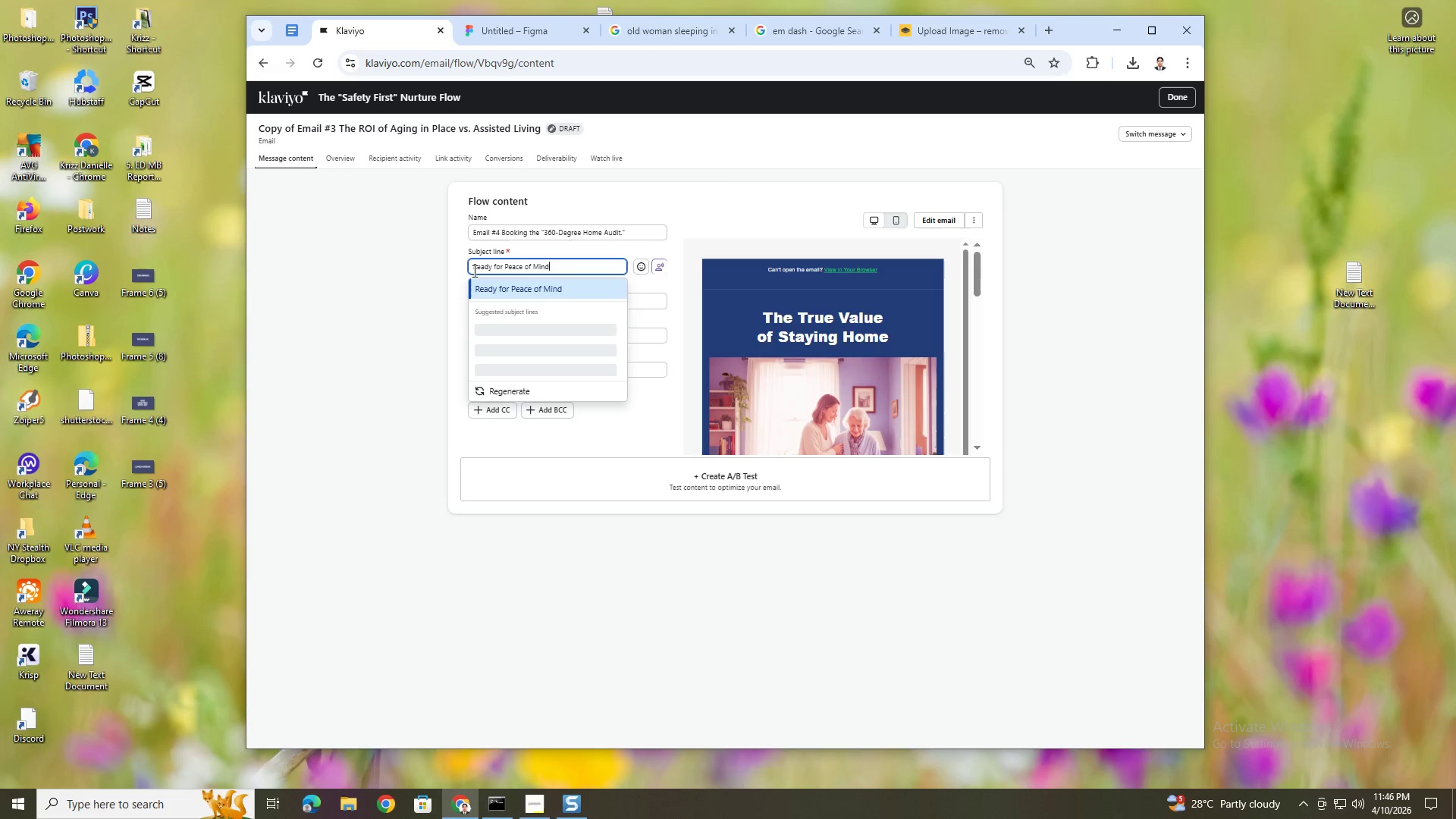 
key(Shift+Slash)
 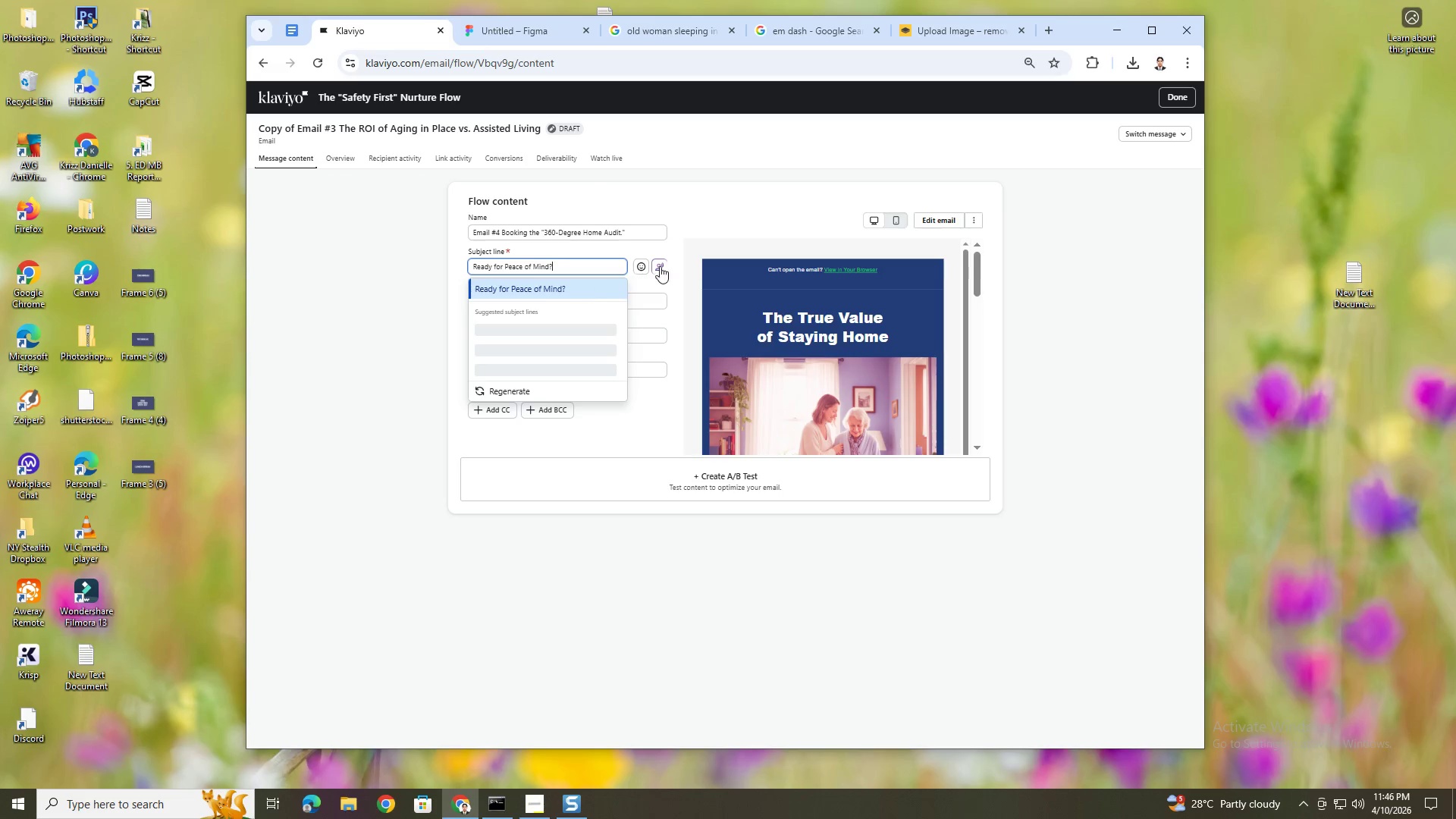 
left_click([656, 292])
 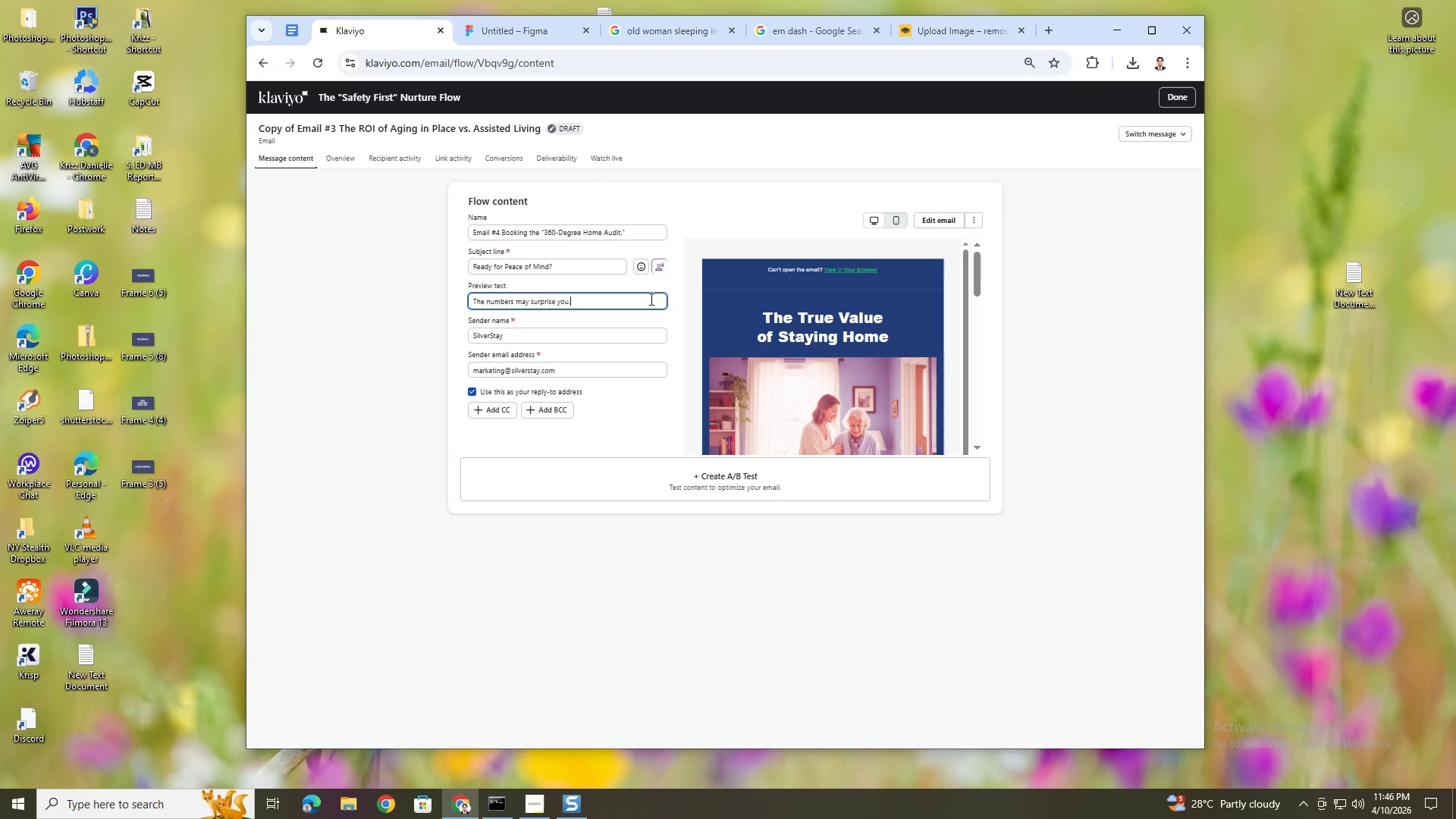 
double_click([650, 299])
 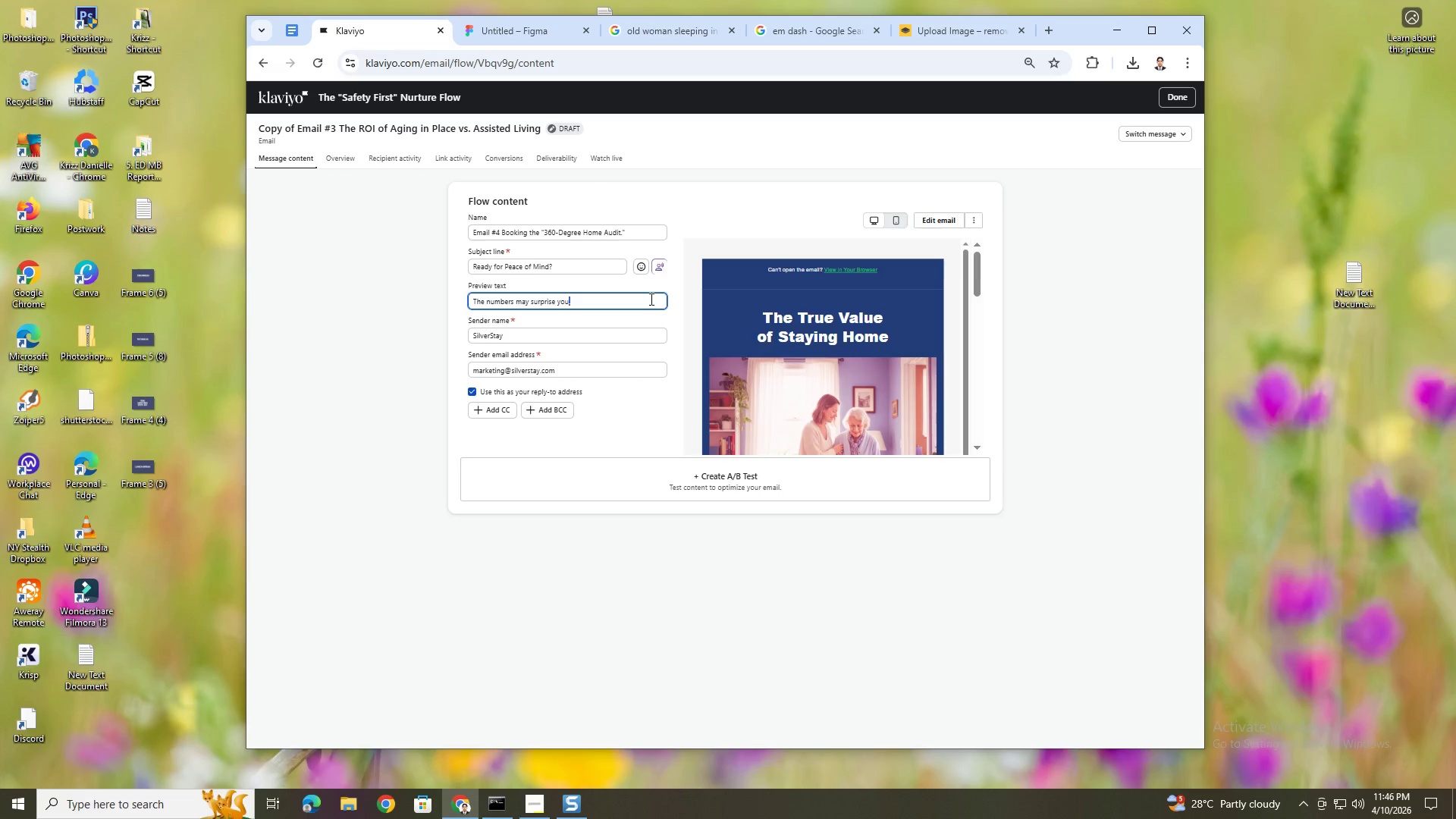 
triple_click([650, 299])
 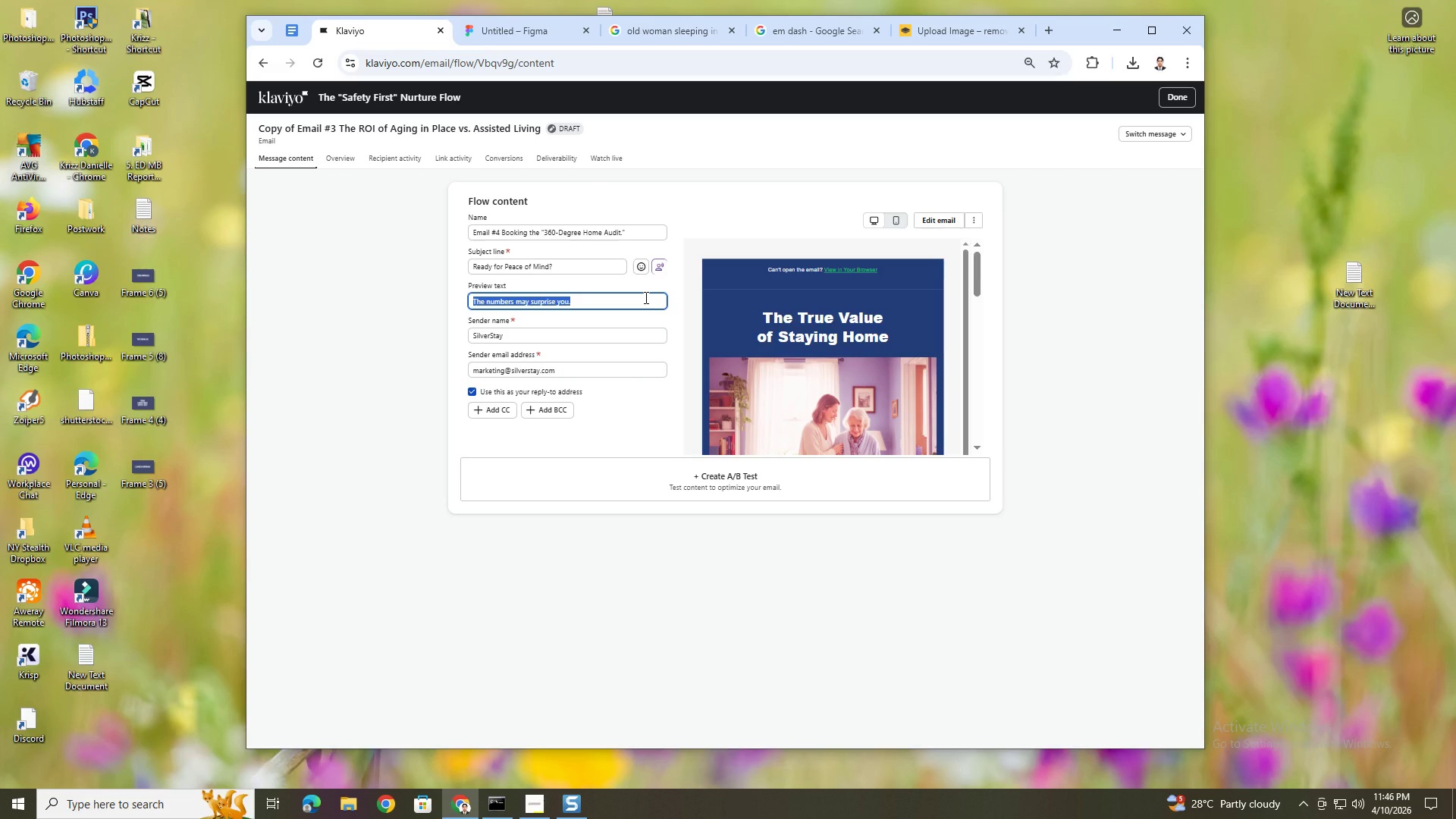 
type(A safer home starts with one simple step)
 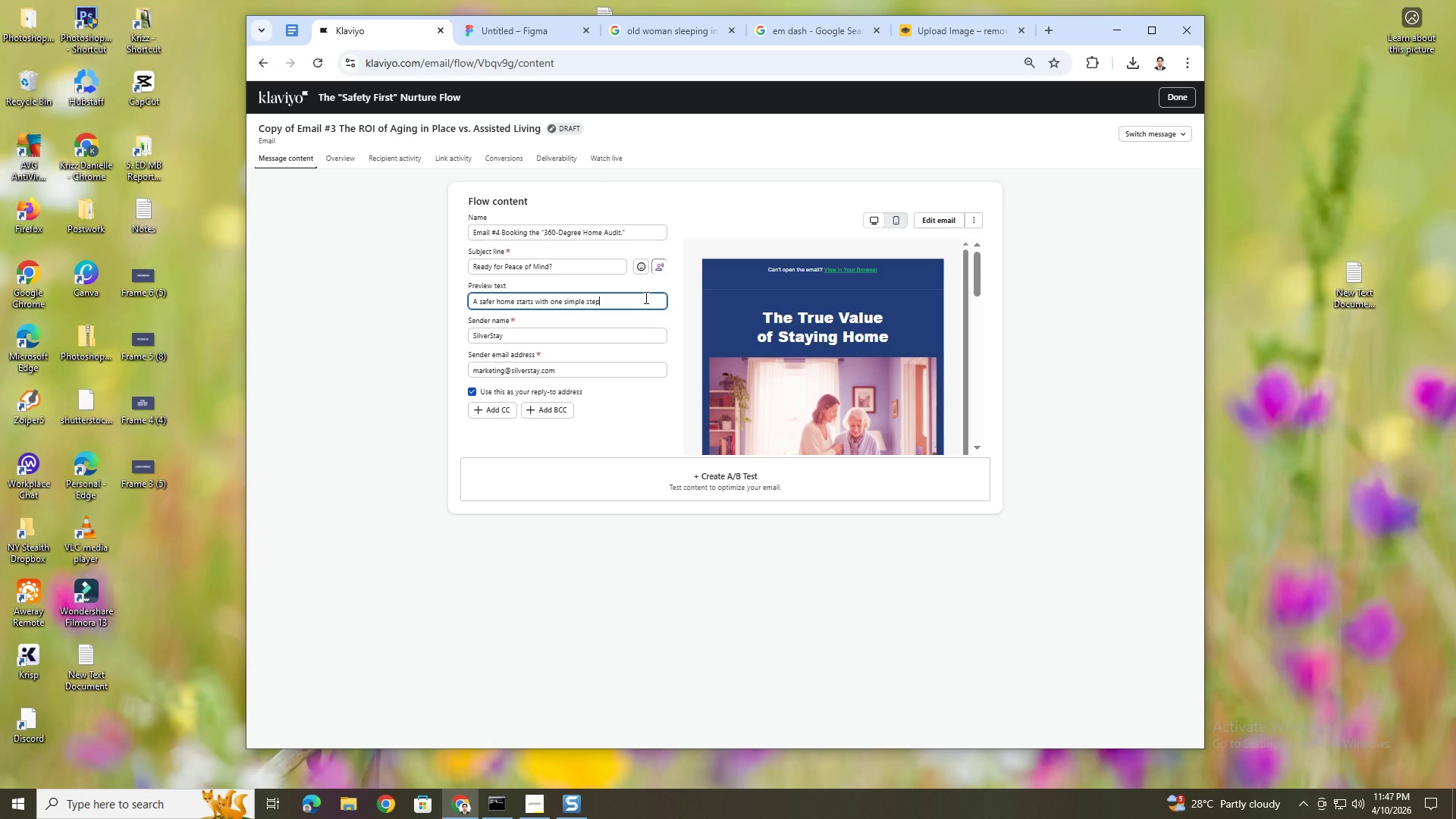 
key(Period)